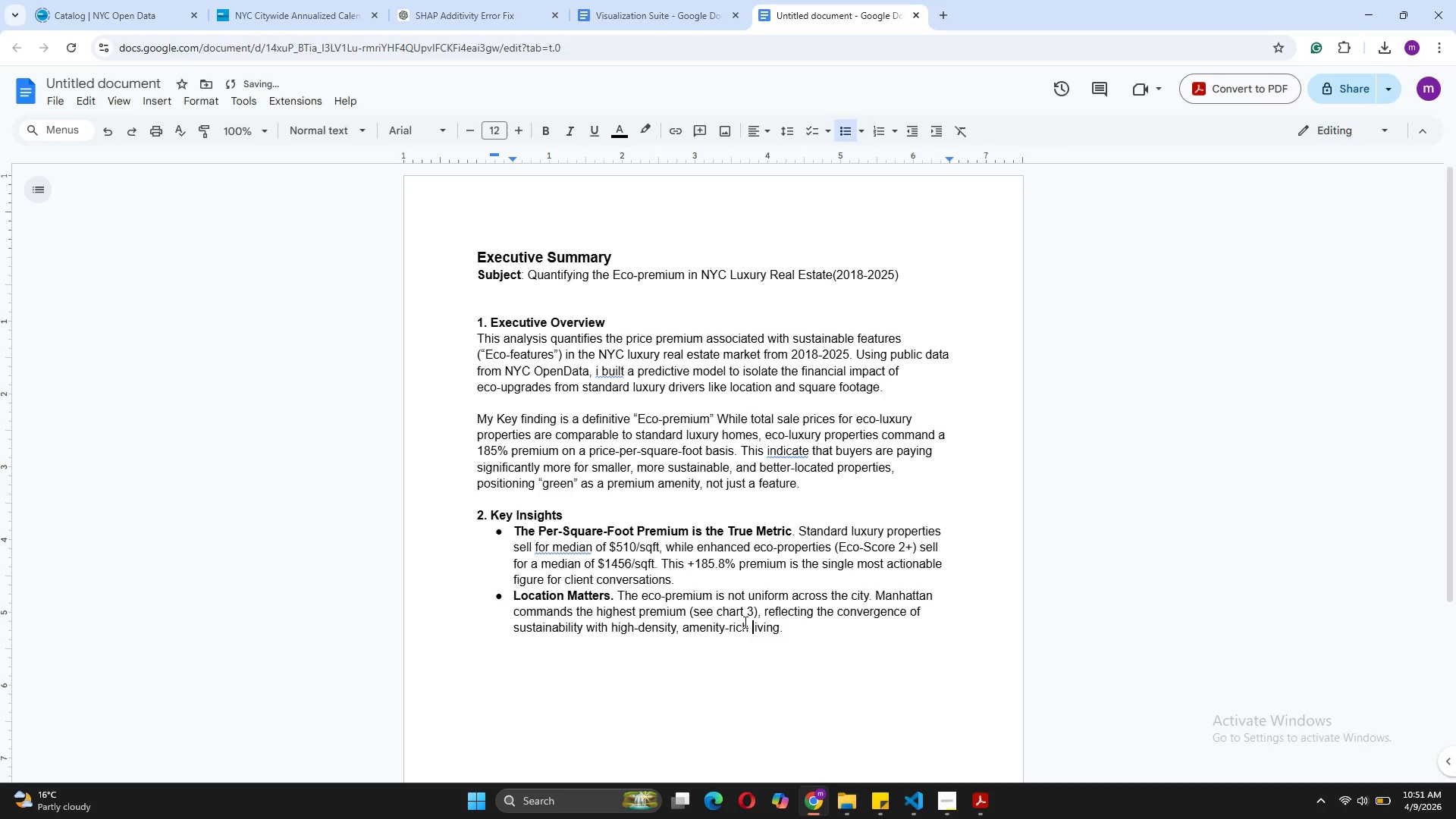 
key(Space)
 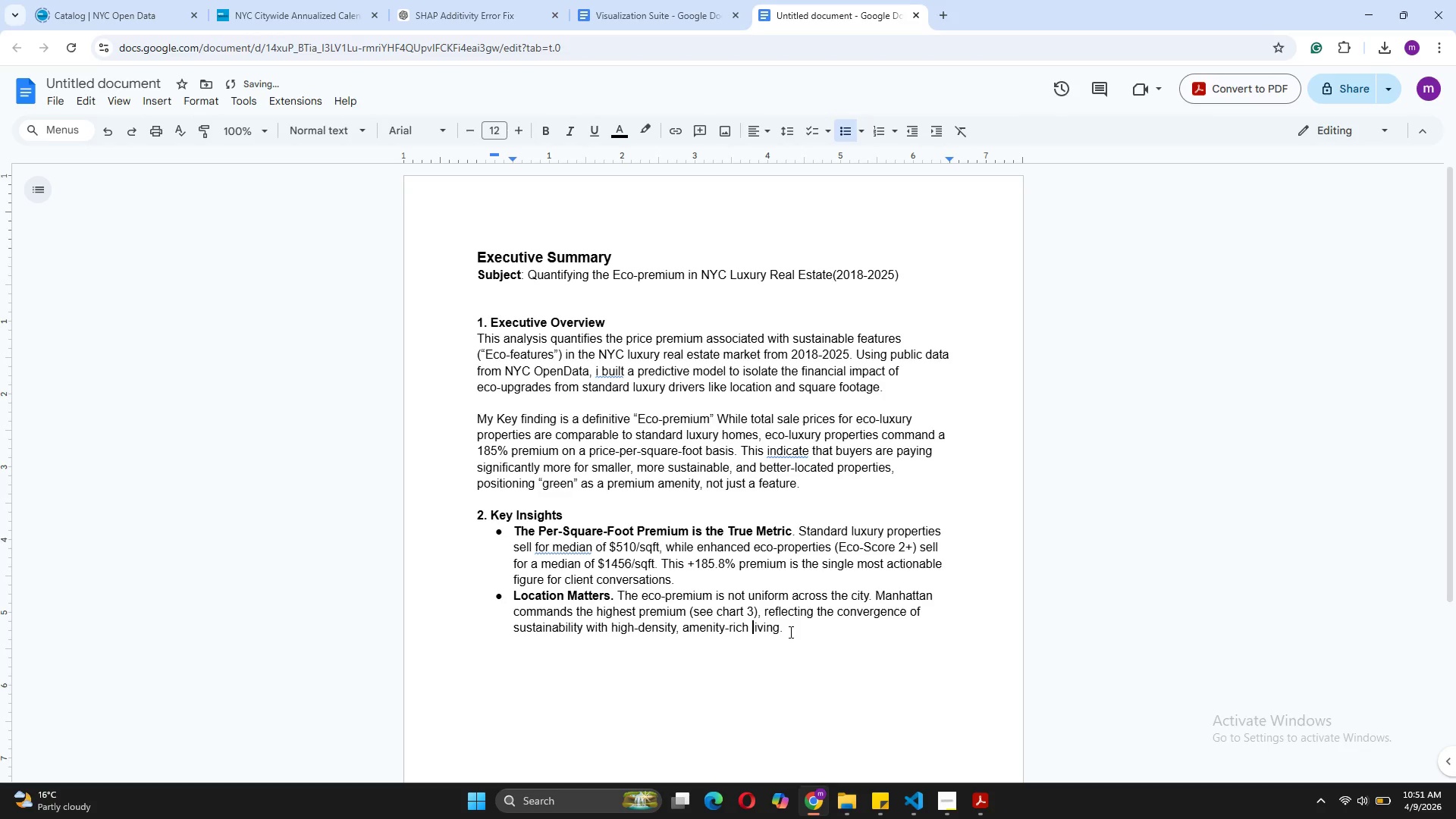 
left_click([789, 629])
 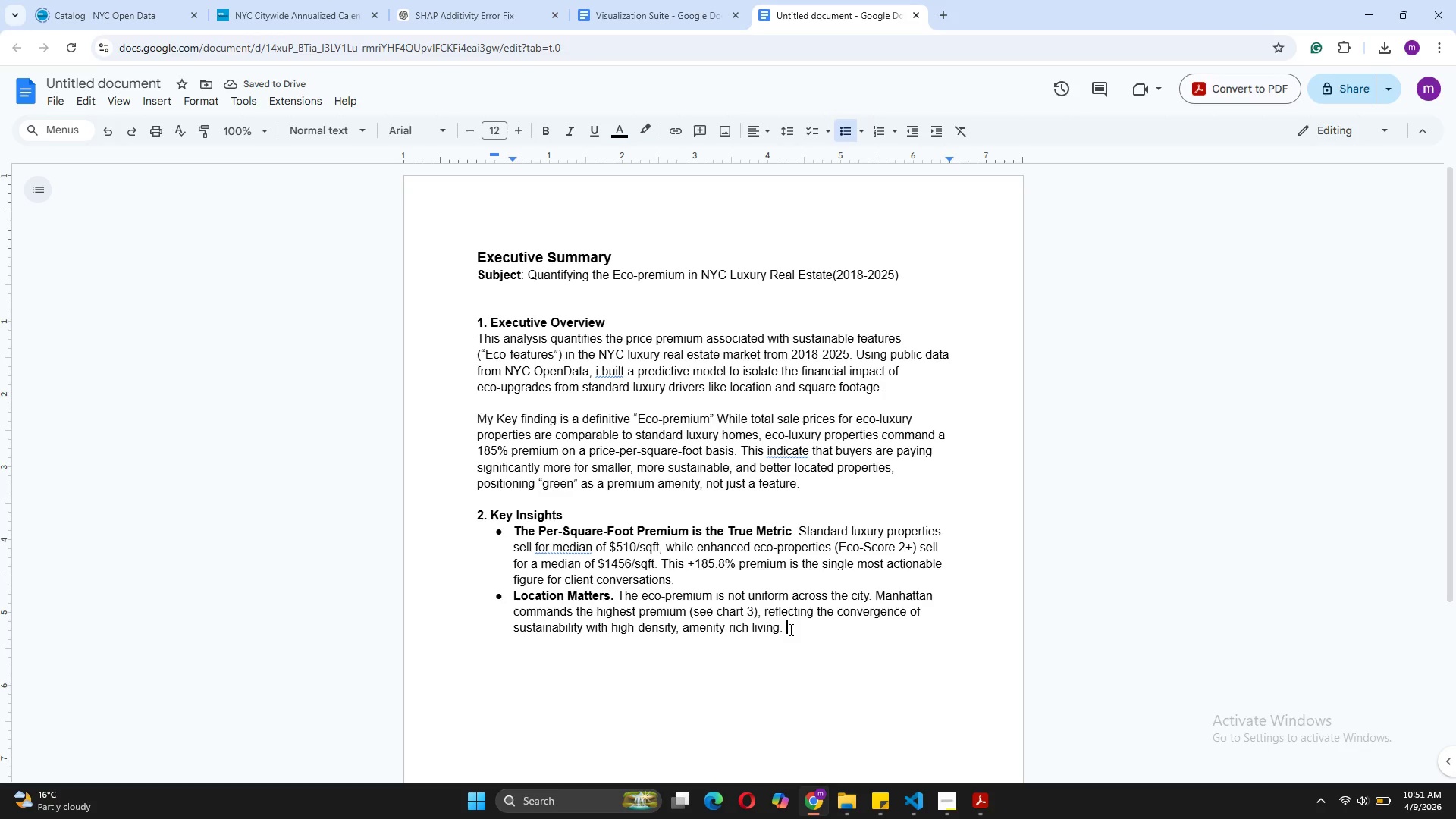 
type(In borough)
 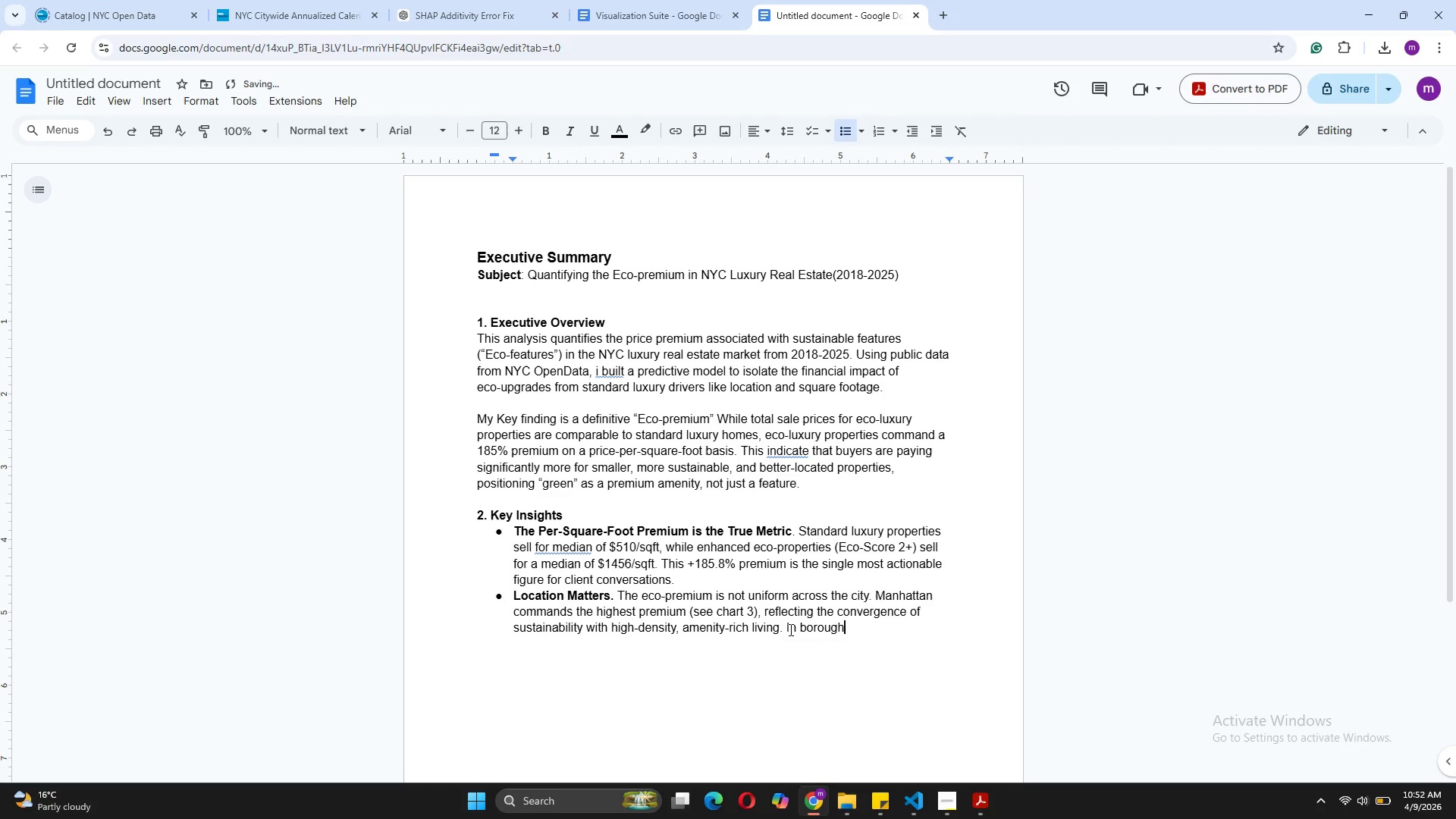 
type(s like Queens)
 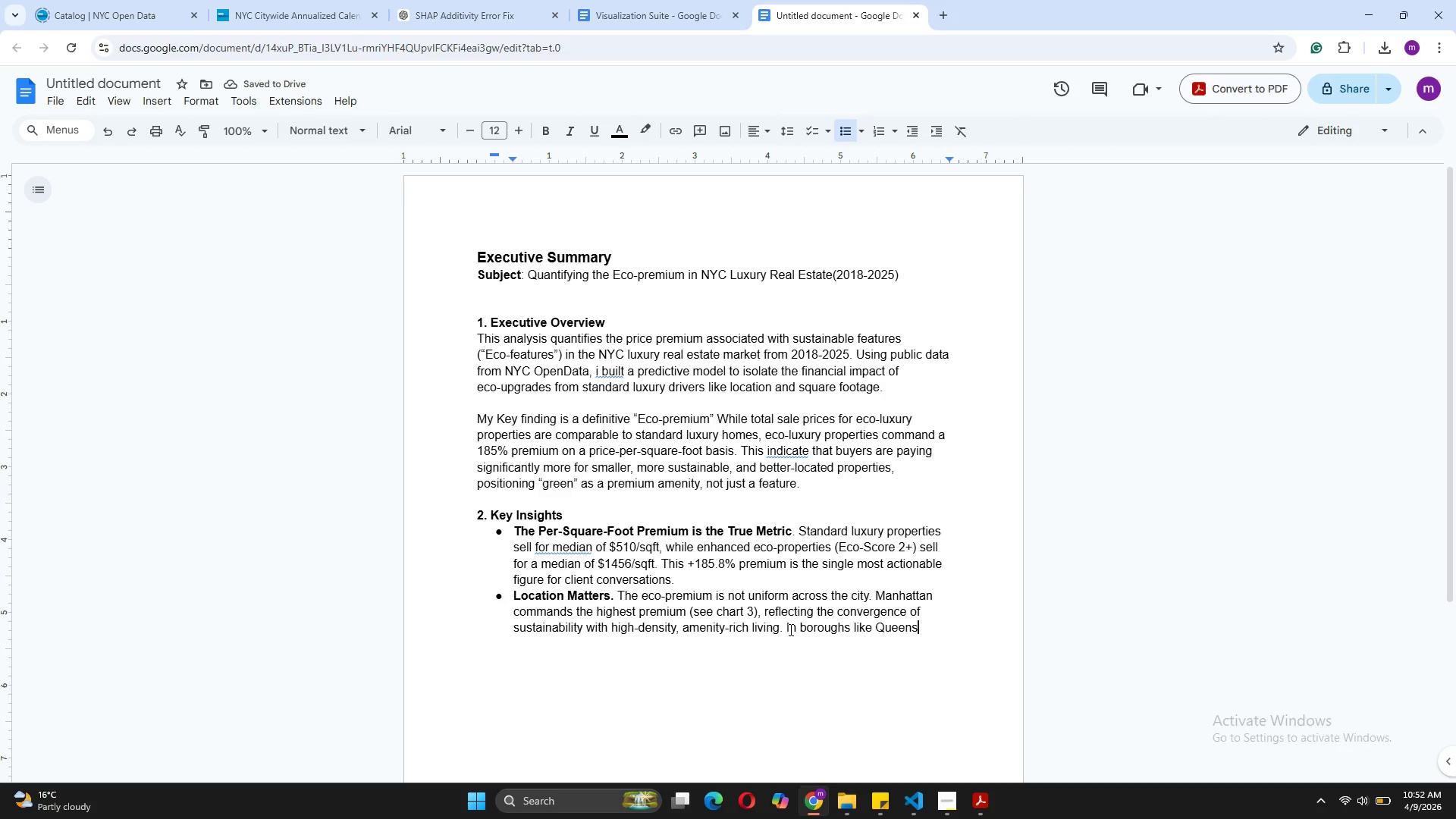 
type(, the premium is present but less dramatic.)
 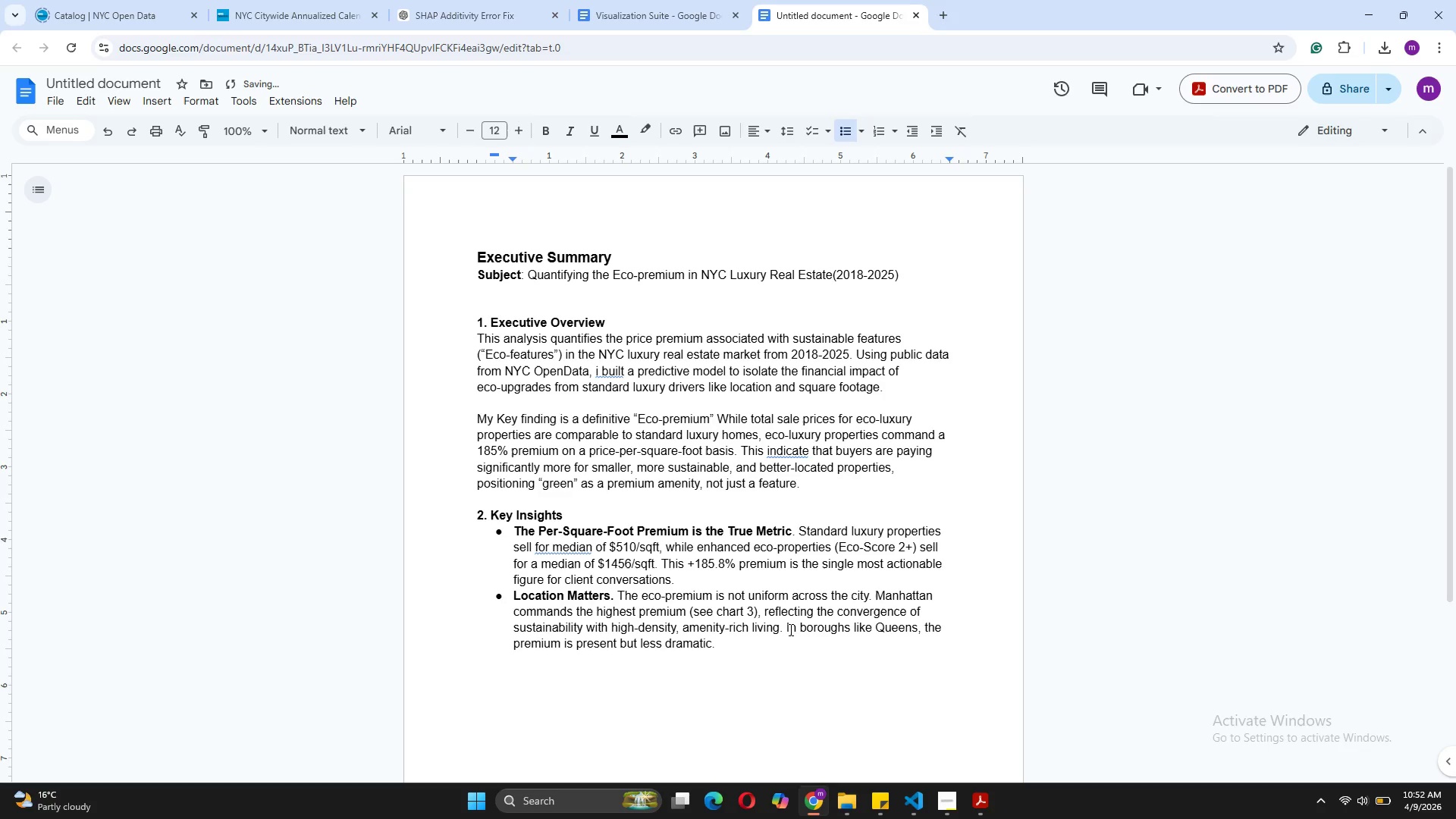 
key(Enter)
 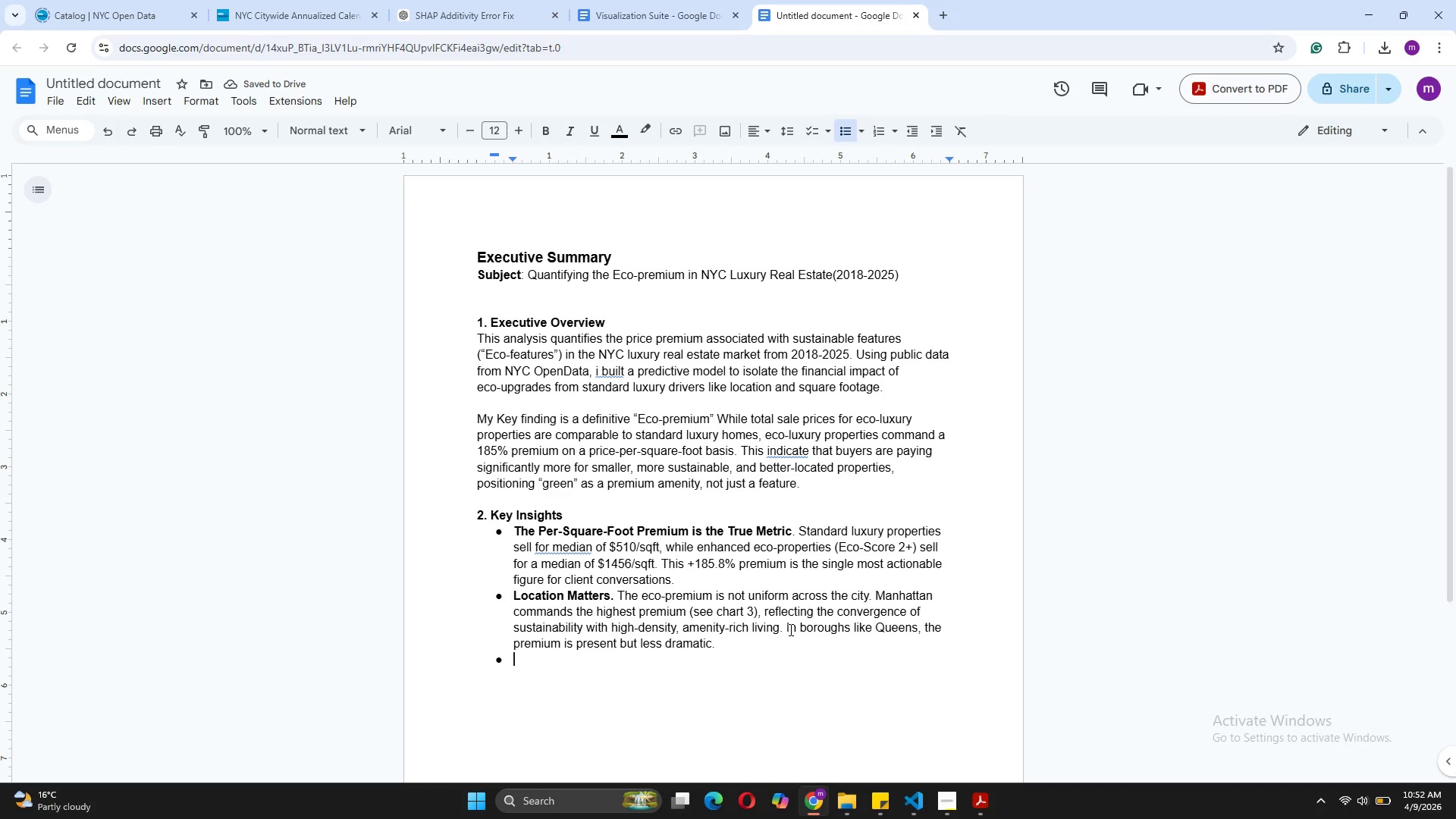 
type(Age is a Power)
 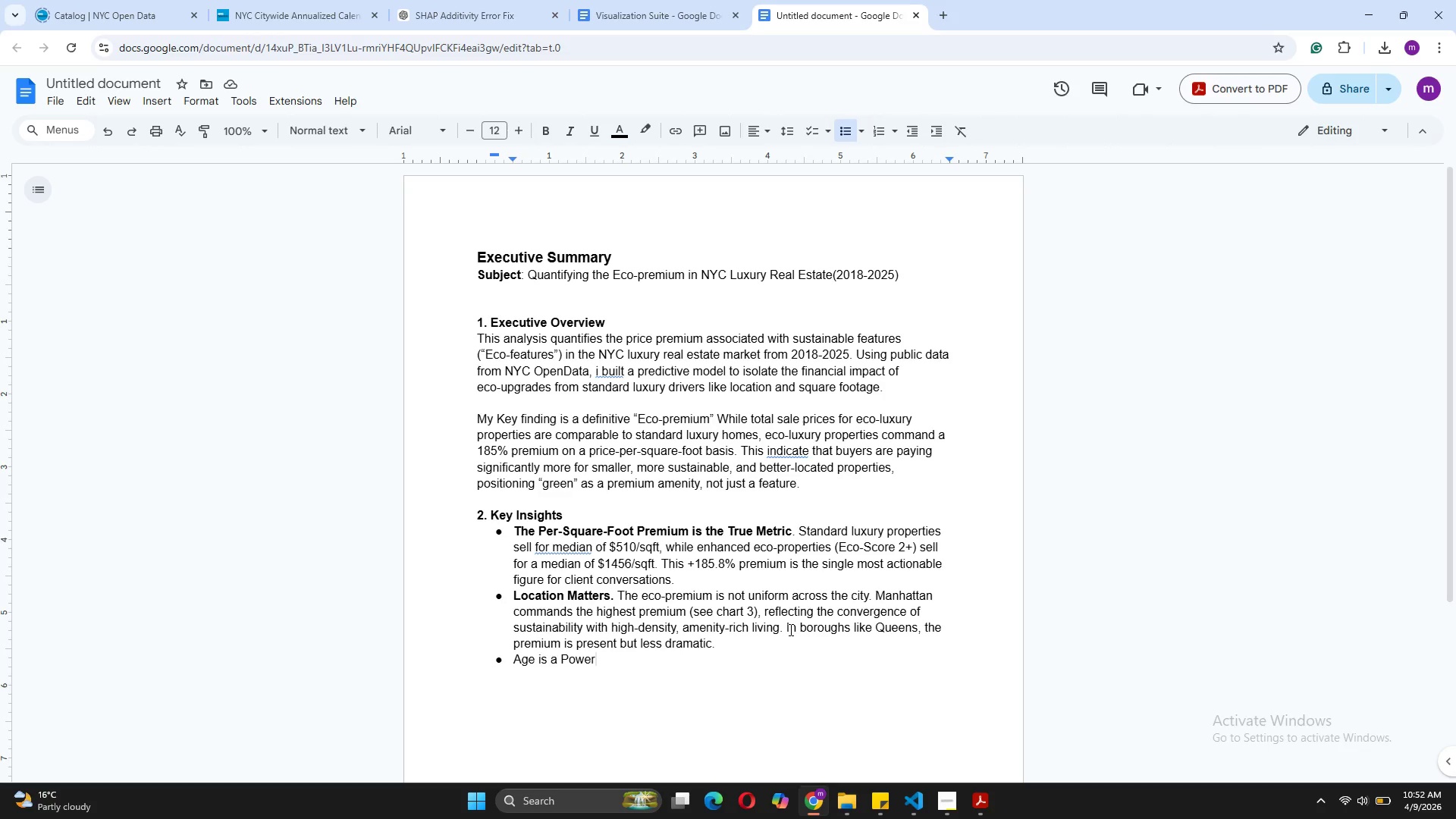 
wait(14.02)
 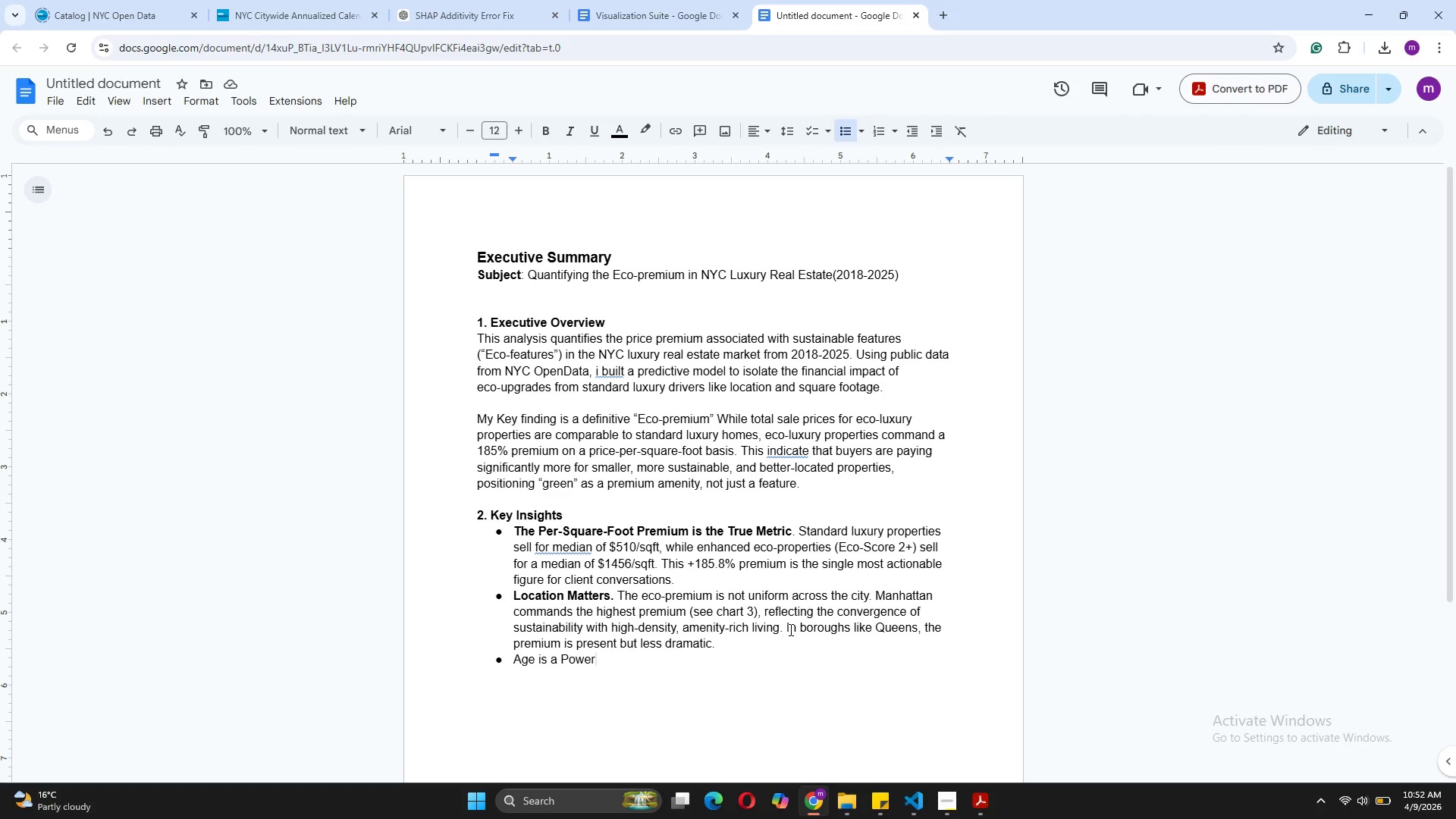 
left_click([626, 0])
 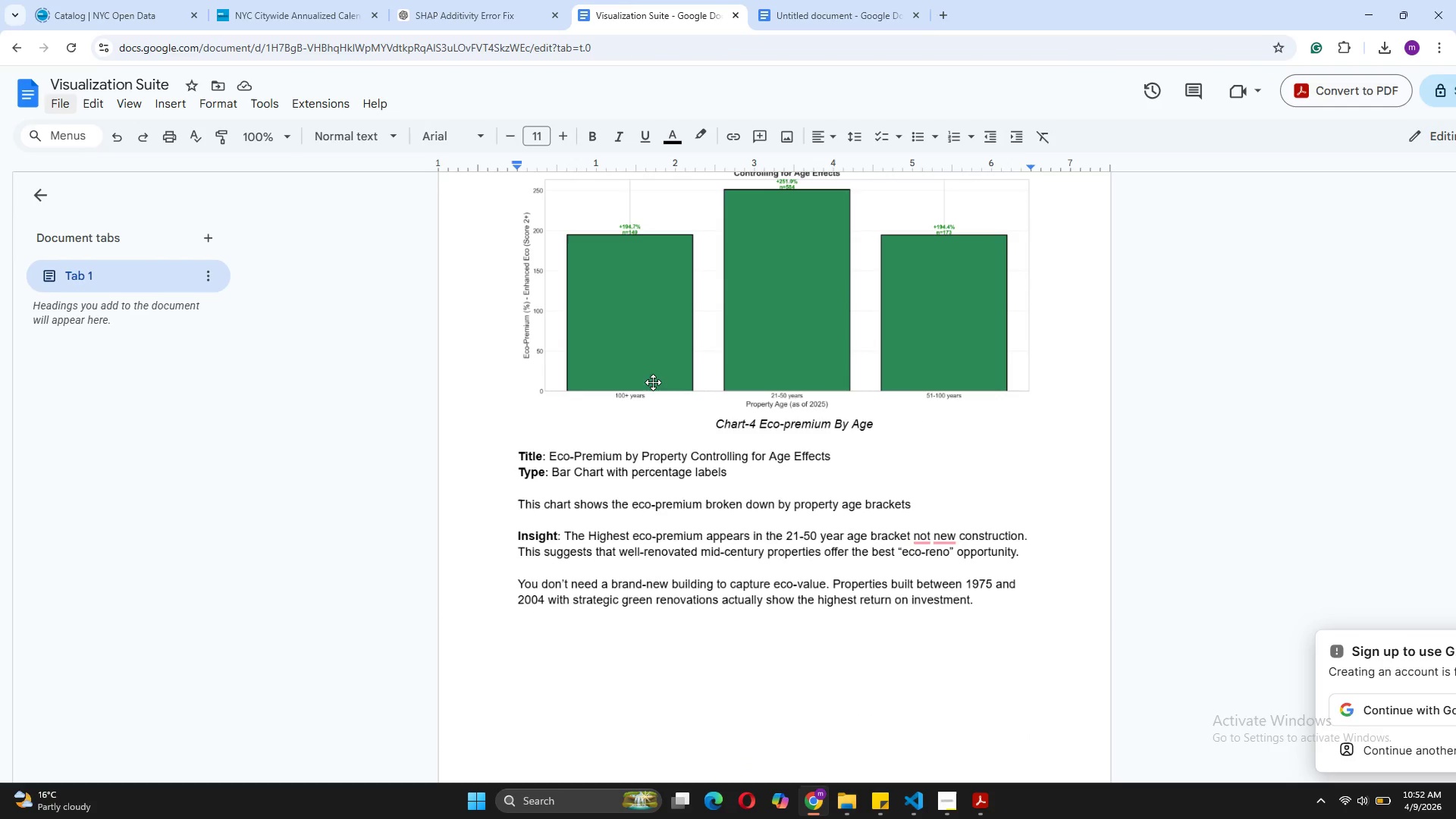 
wait(11.31)
 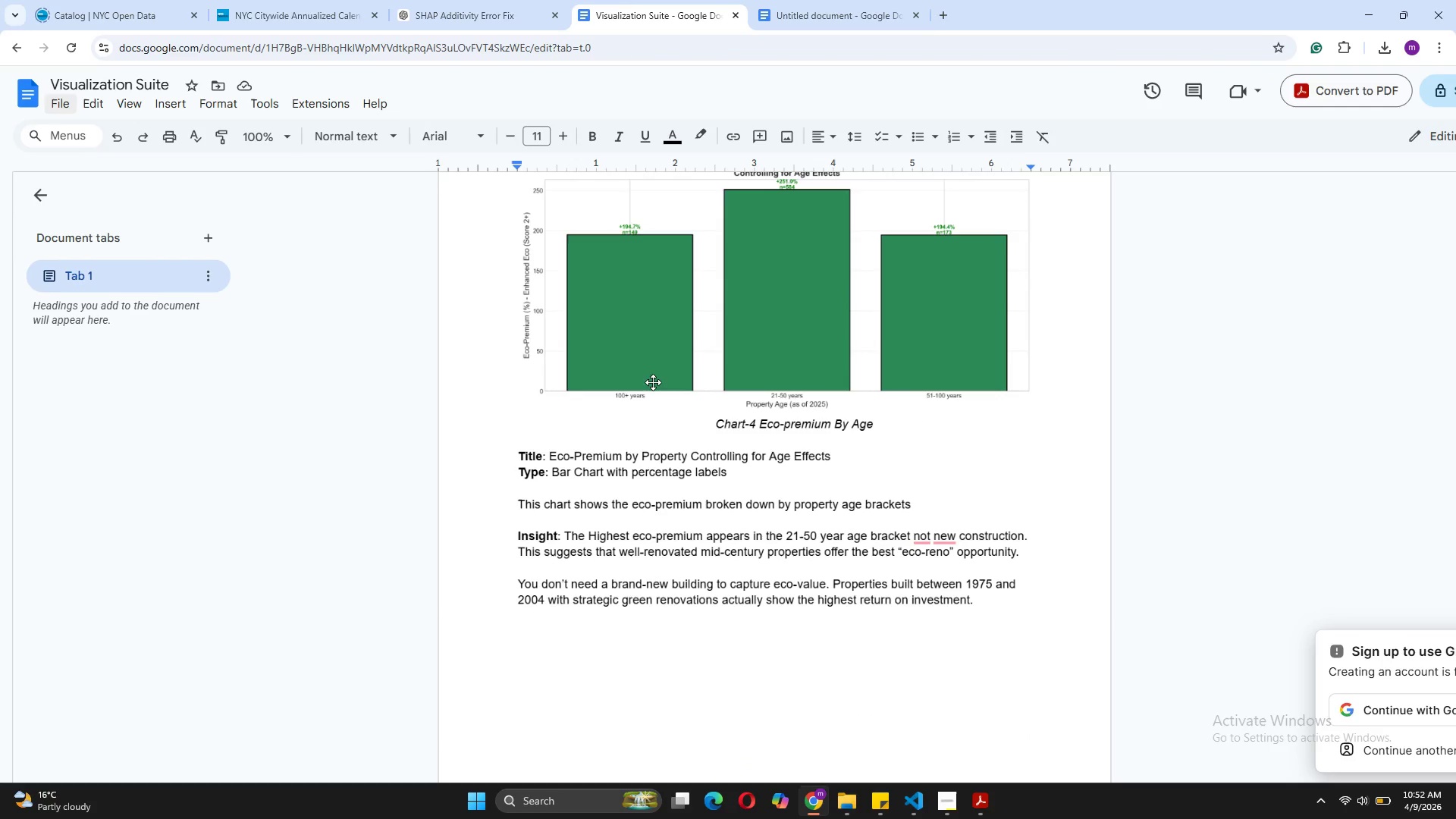 
left_click([817, 27])
 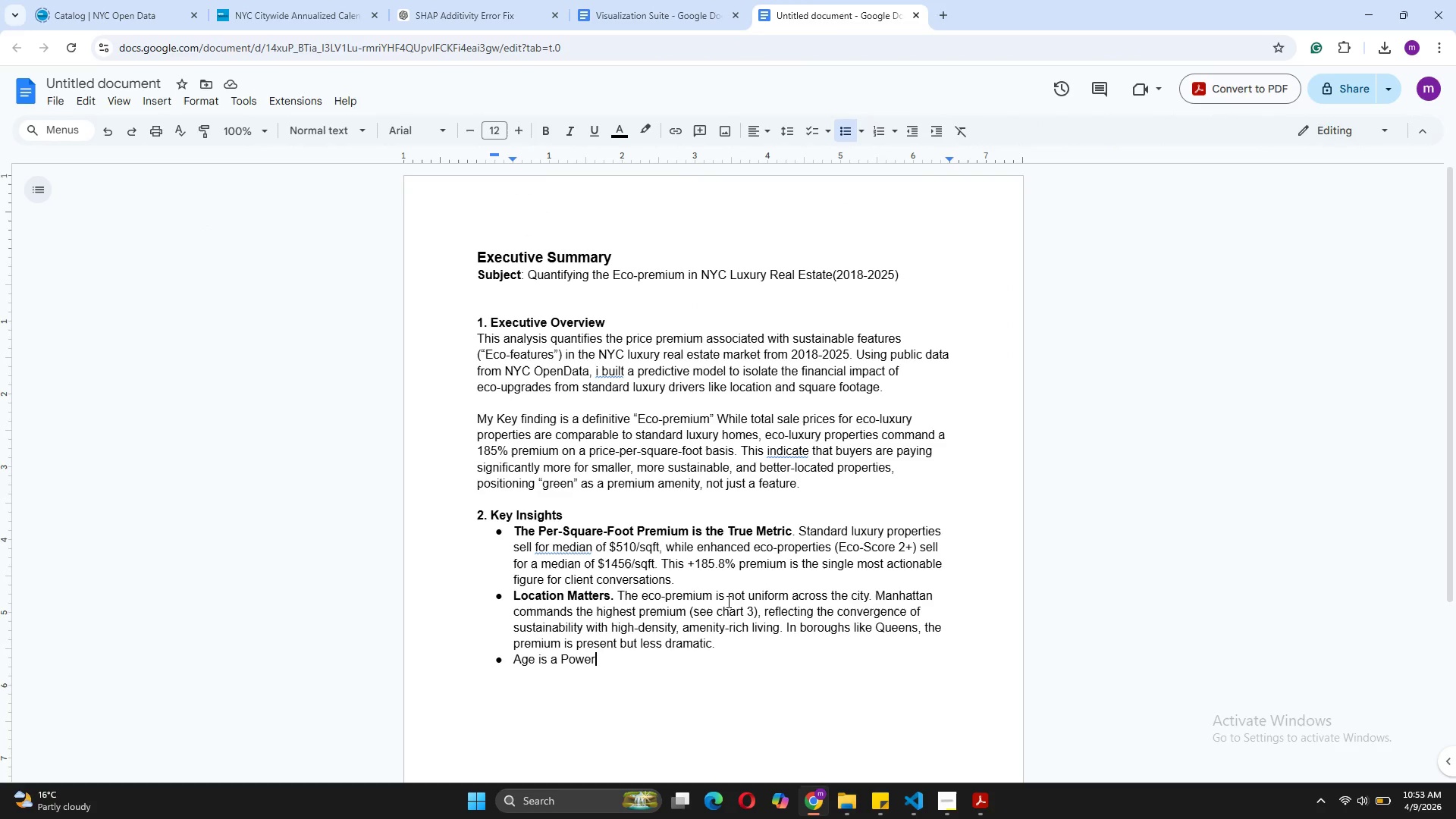 
wait(7.22)
 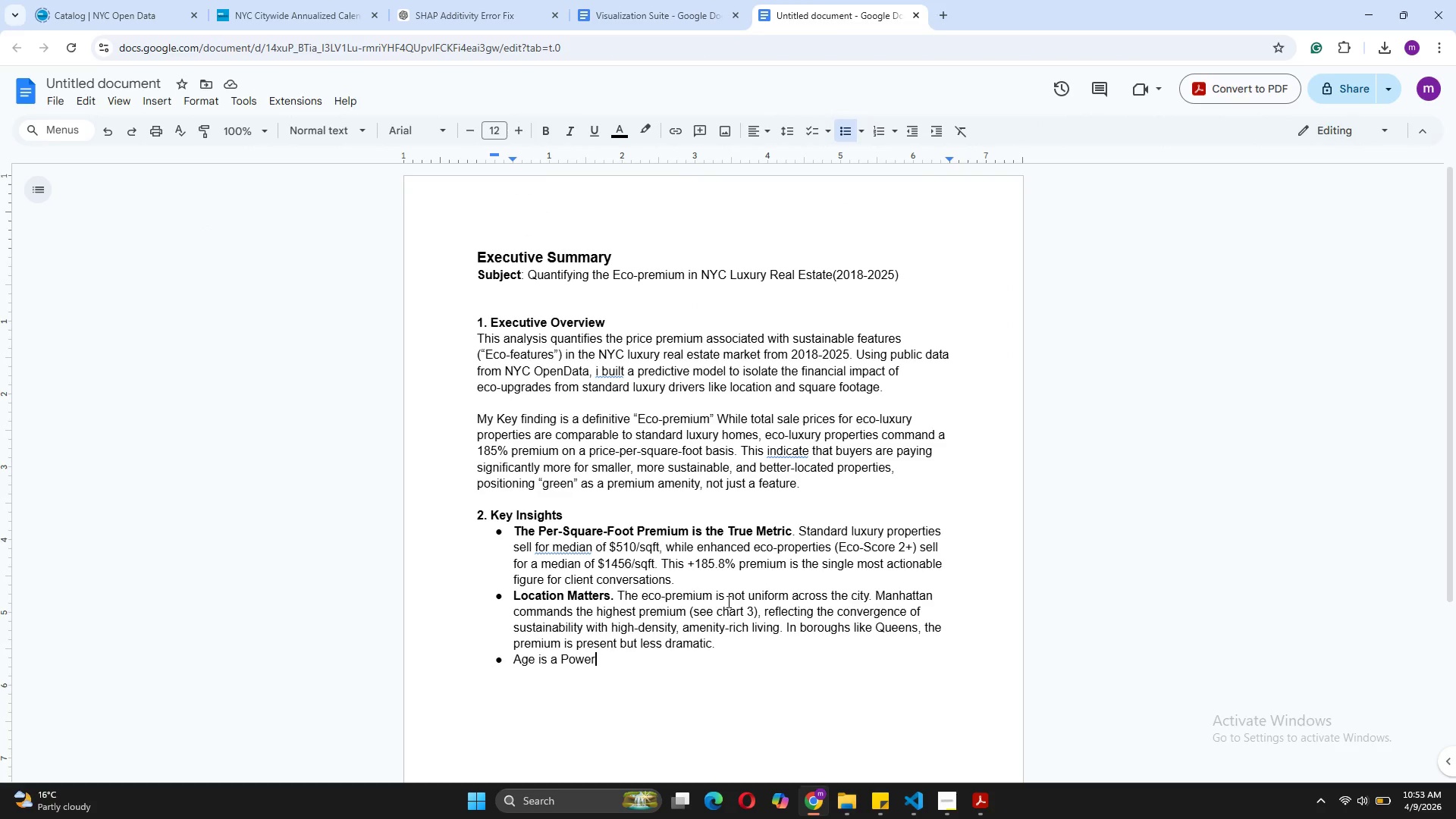 
key(Period)
 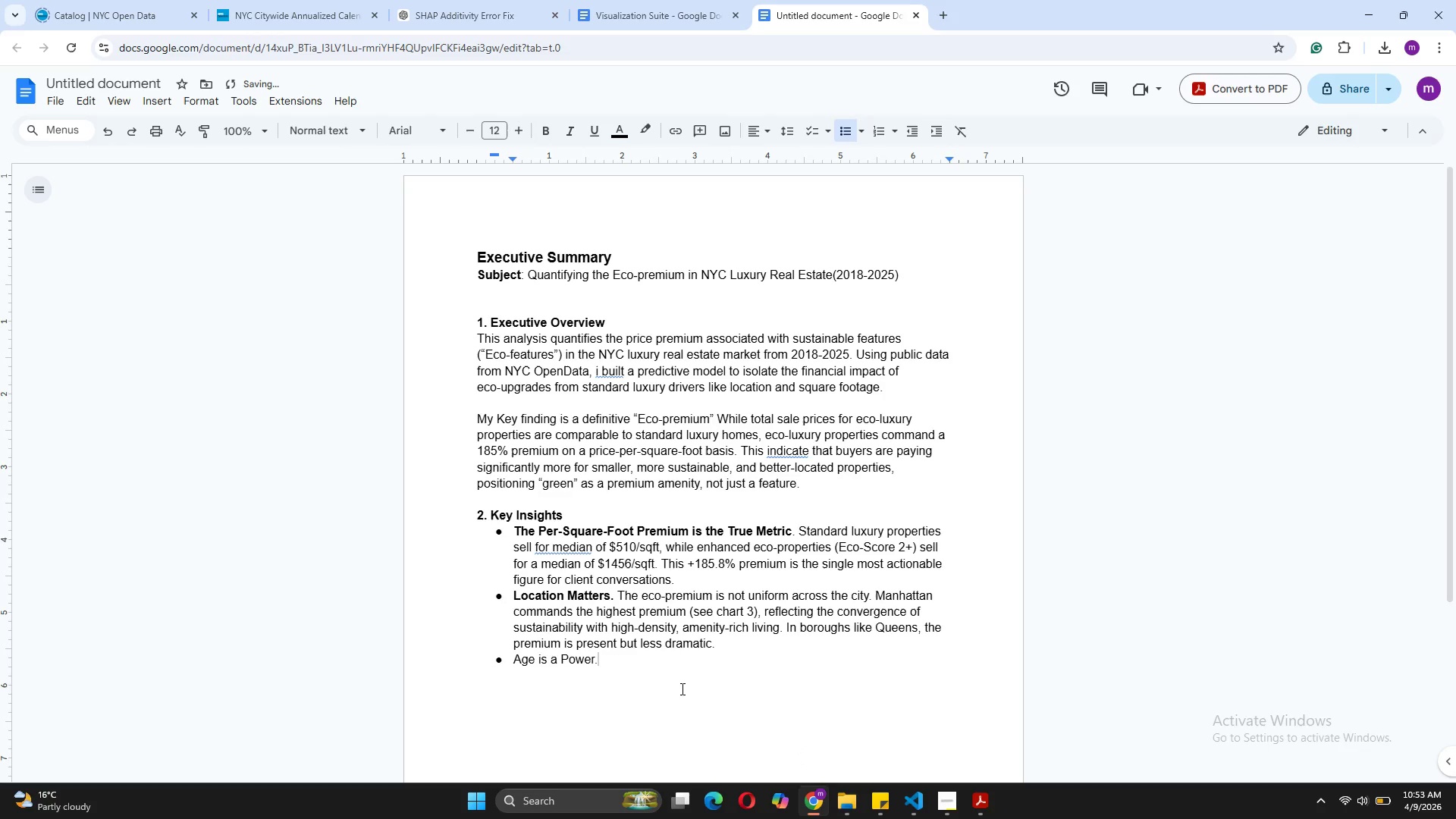 
key(Backspace)
type(ful Proxy.)
 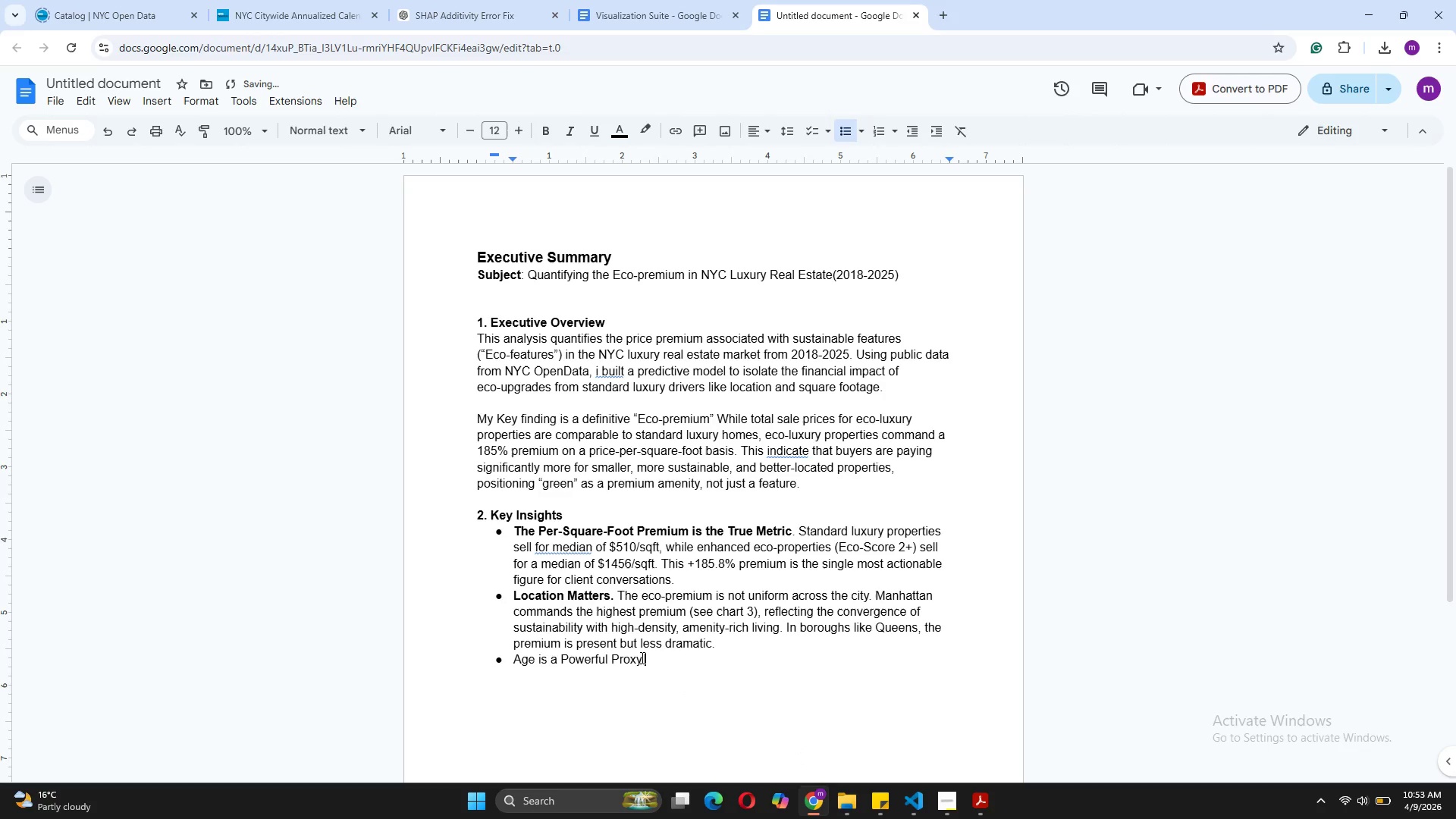 
left_click_drag(start_coordinate=[647, 658], to_coordinate=[514, 659])
 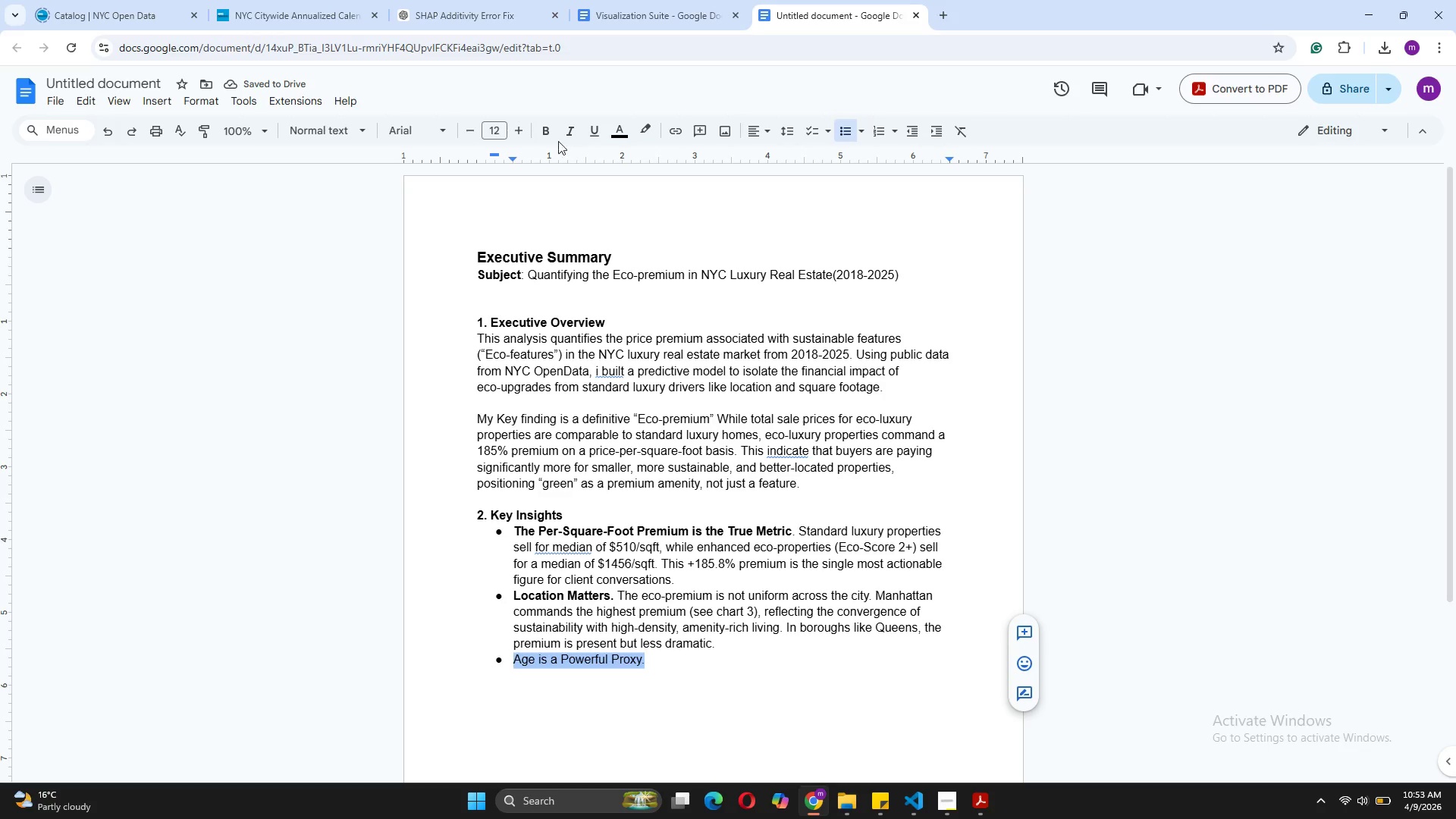 
left_click([556, 140])
 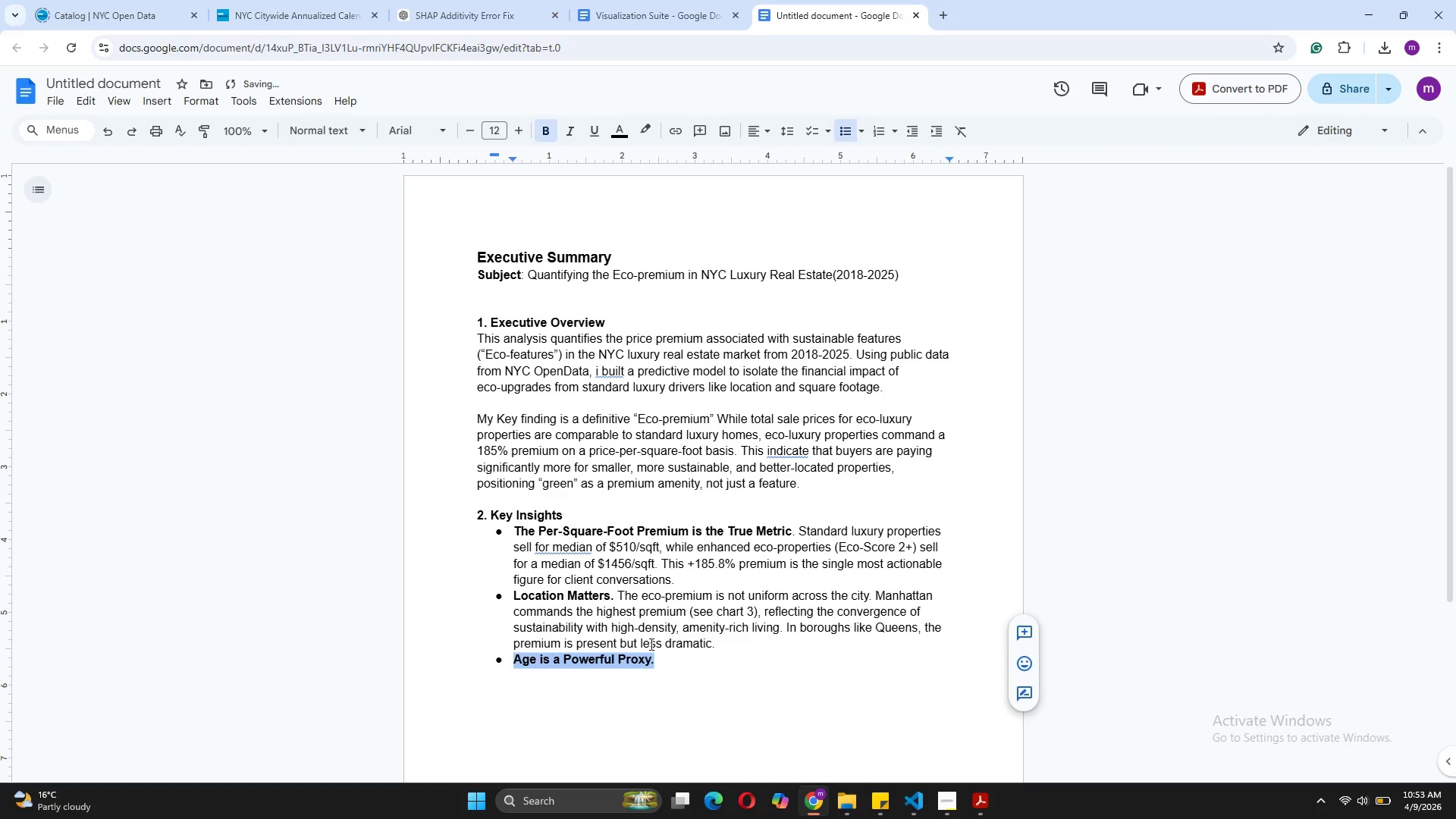 
left_click([653, 655])
 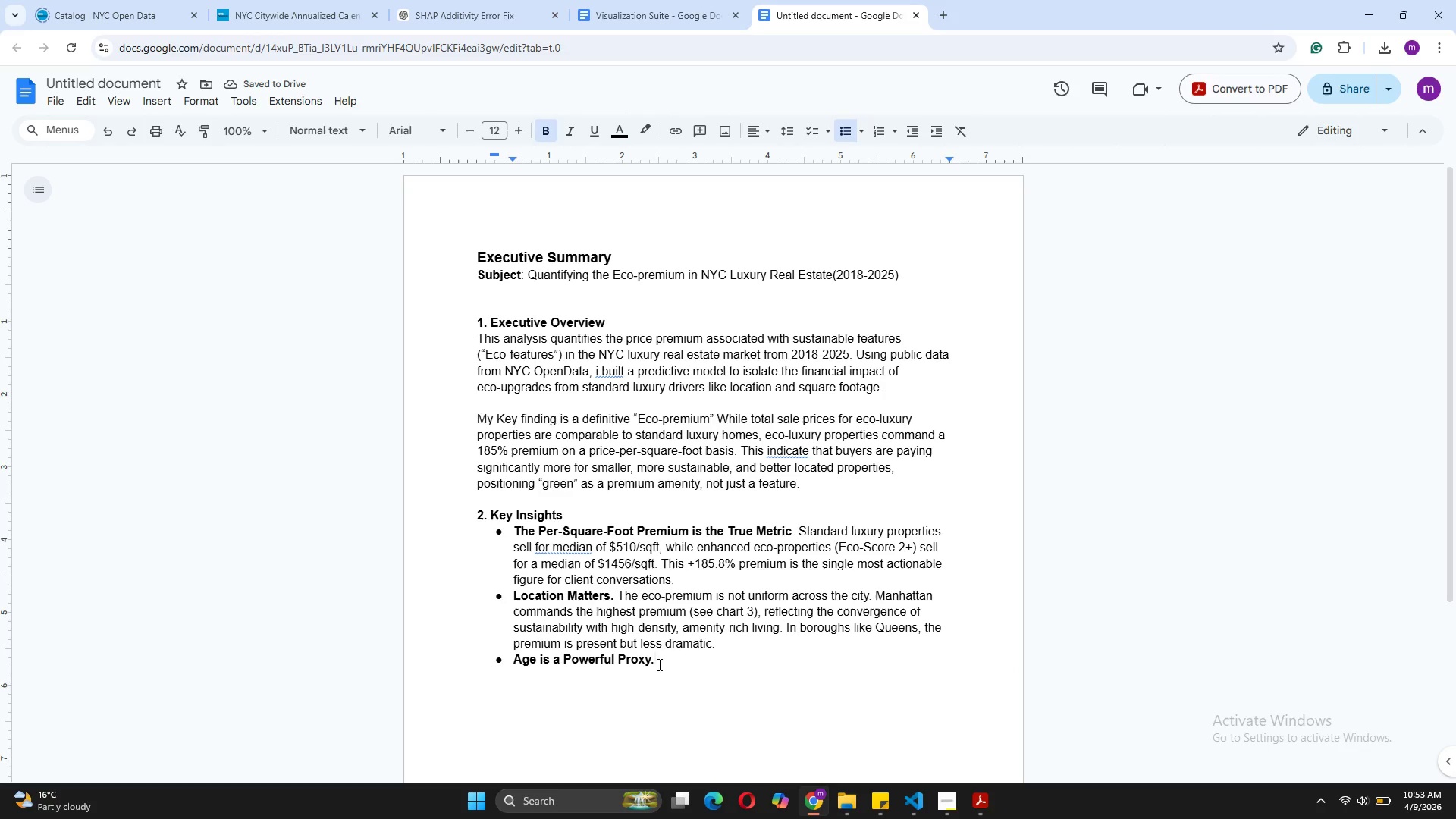 
type( Modern)
key(Backspace)
key(Backspace)
key(Backspace)
key(Backspace)
key(Backspace)
key(Backspace)
 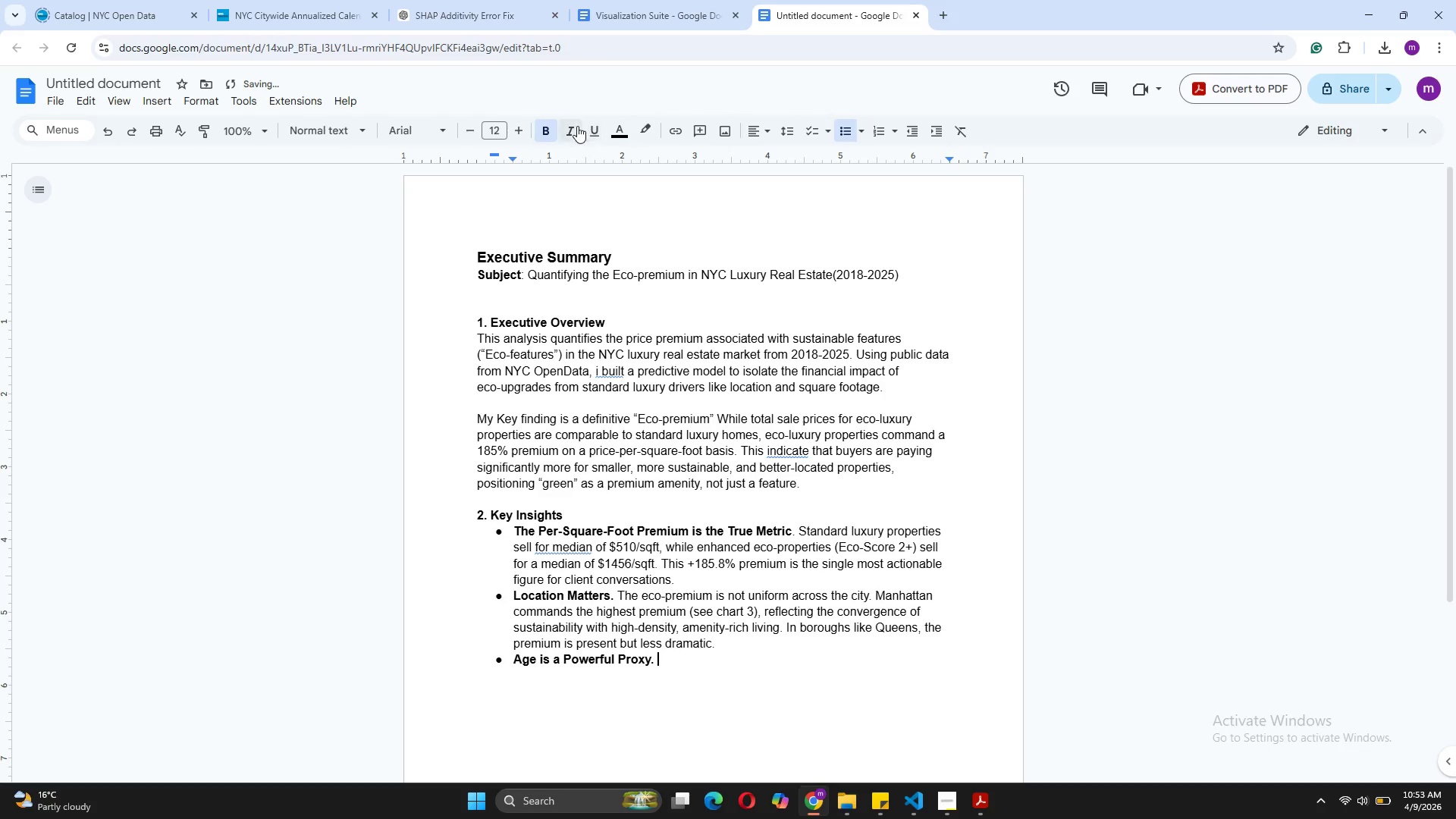 
left_click([553, 125])
 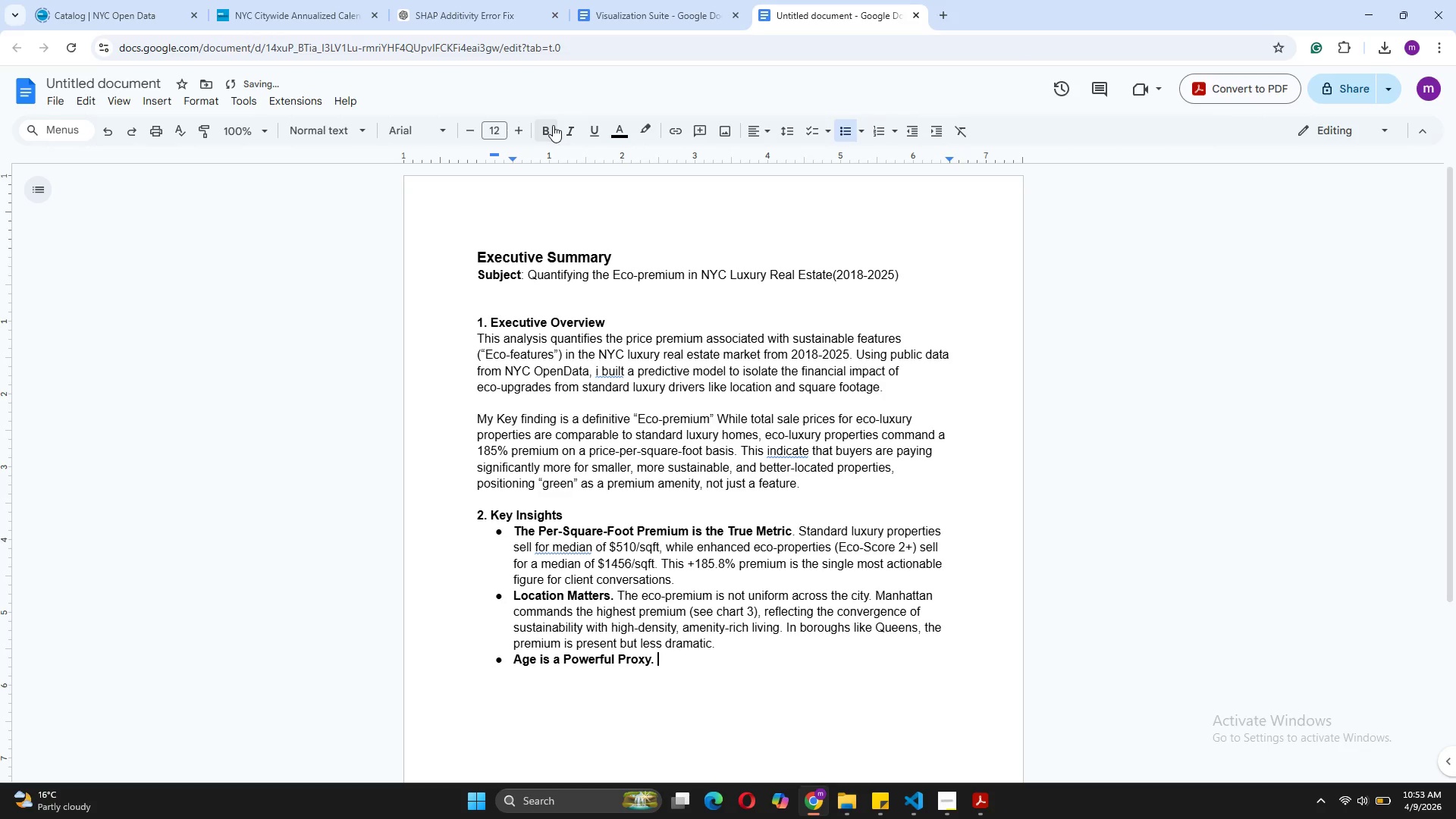 
type(Modern construction )
 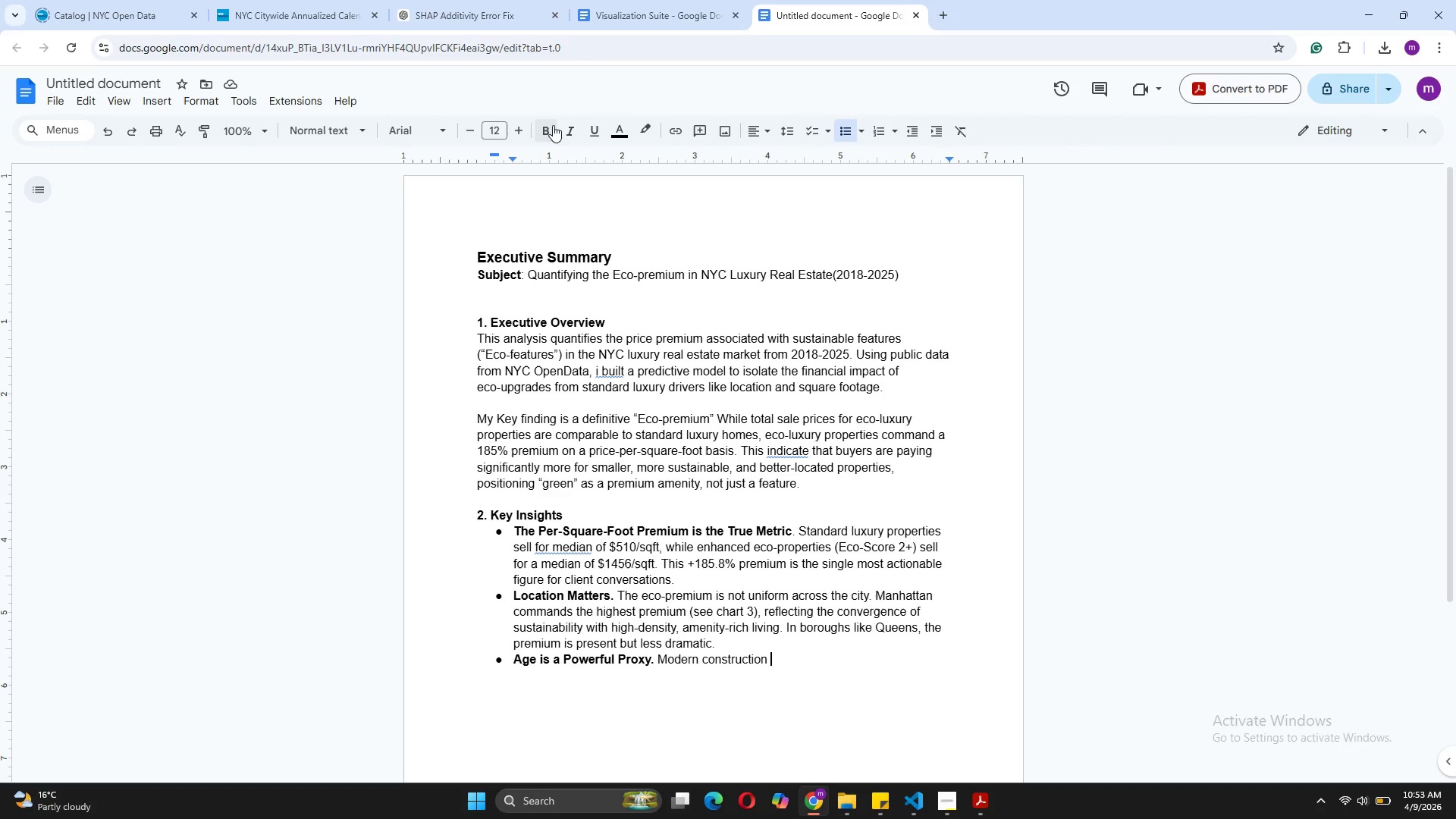 
wait(13.11)
 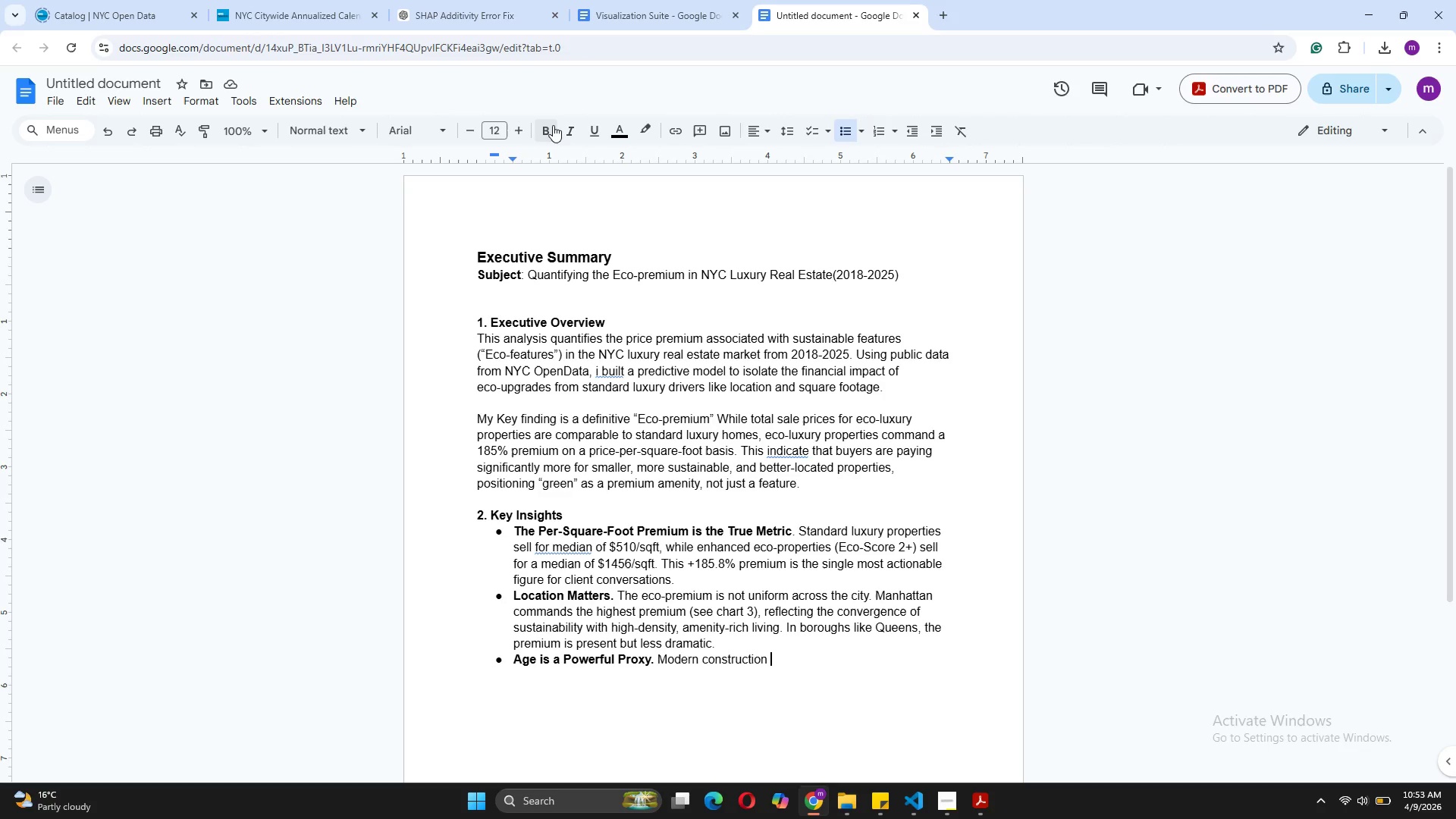 
type((built after 200) is a coe)
key(Backspace)
type(re component of the eco-score. However, our analysis )
key(Backspace)
key(Backspace)
key(Backspace)
key(Backspace)
key(Backspace)
type(my analysis of older properties (25+))
 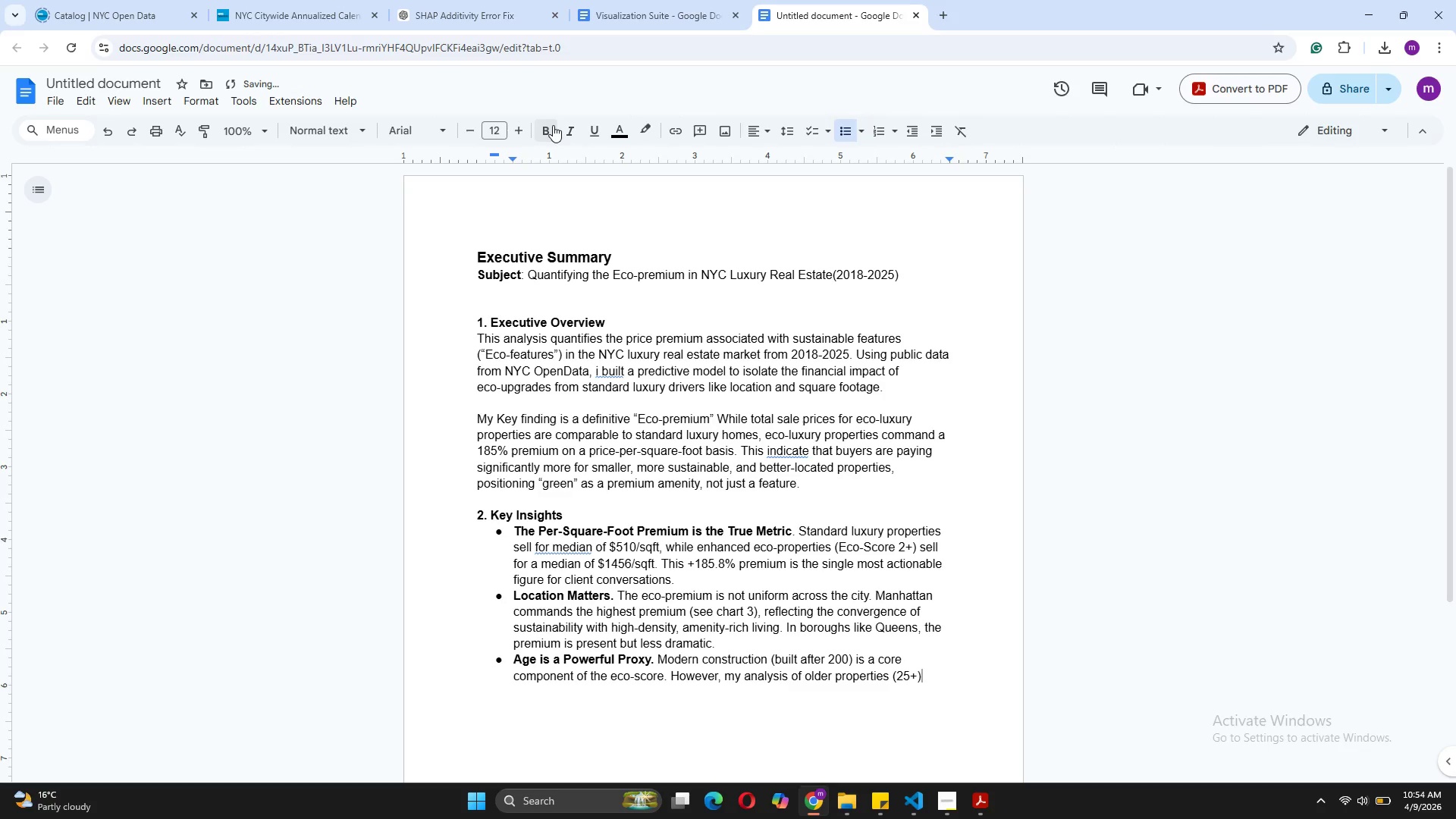 
key(ArrowLeft)
 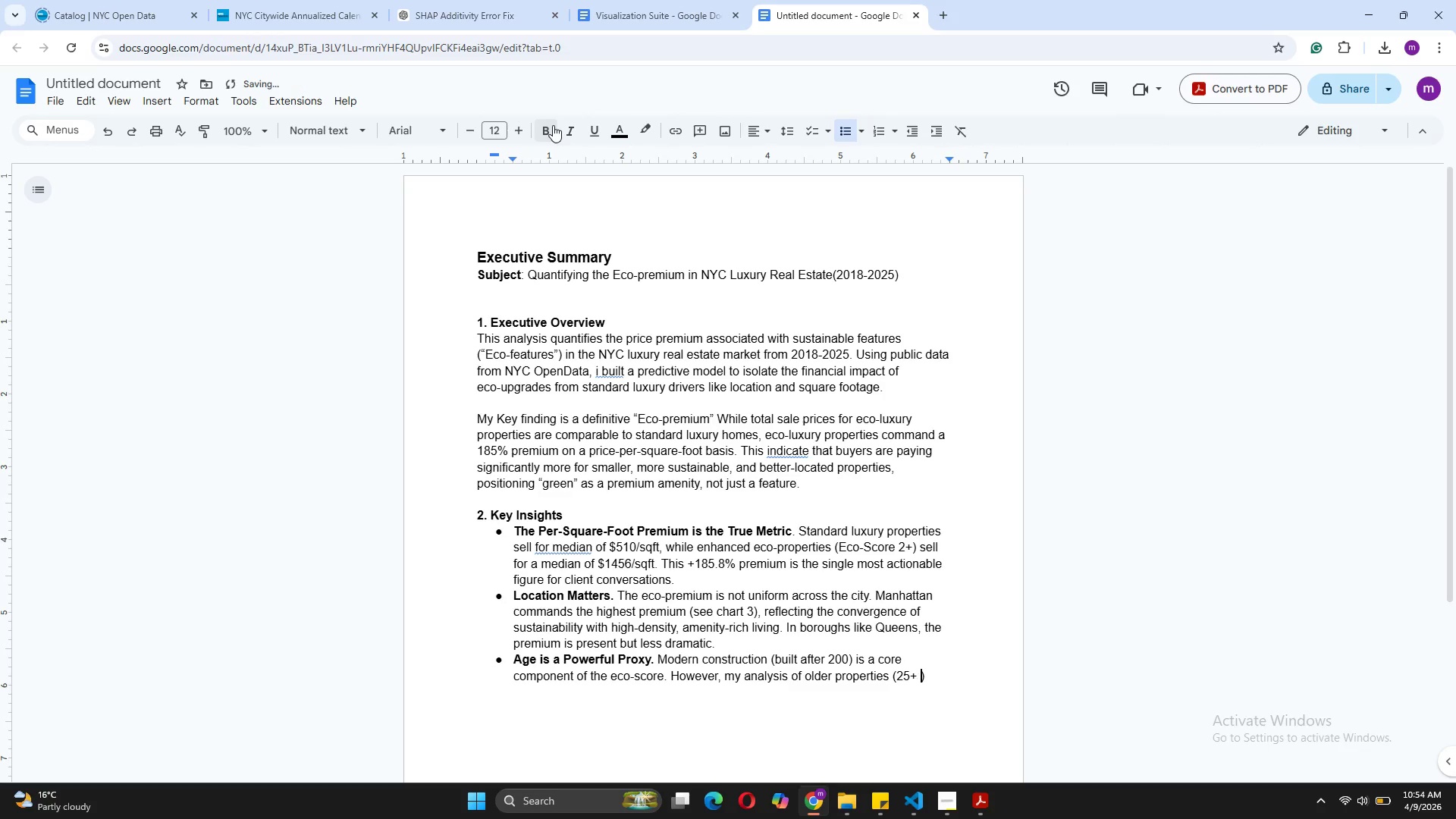 
type( years)
 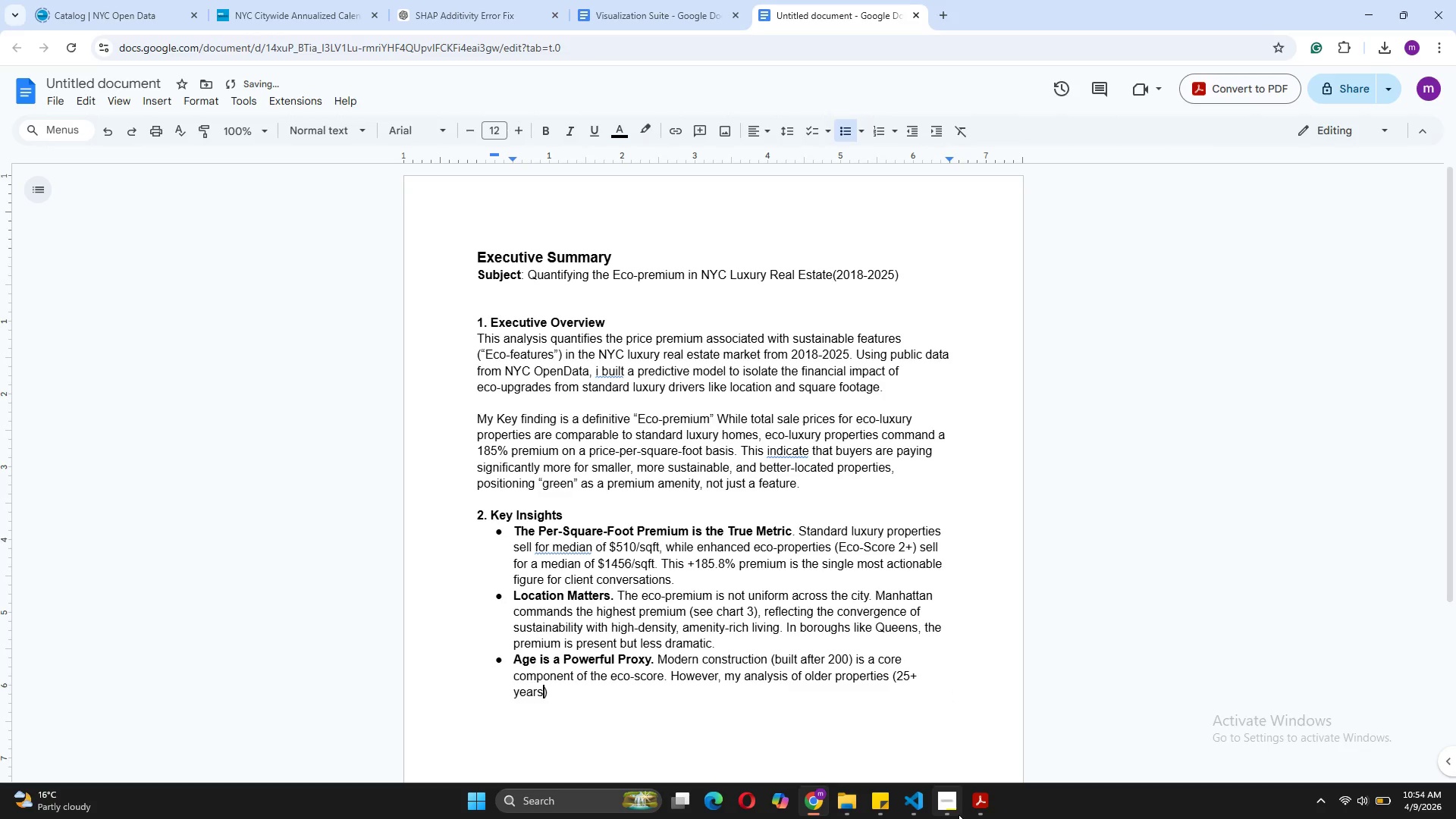 
left_click([949, 741])